 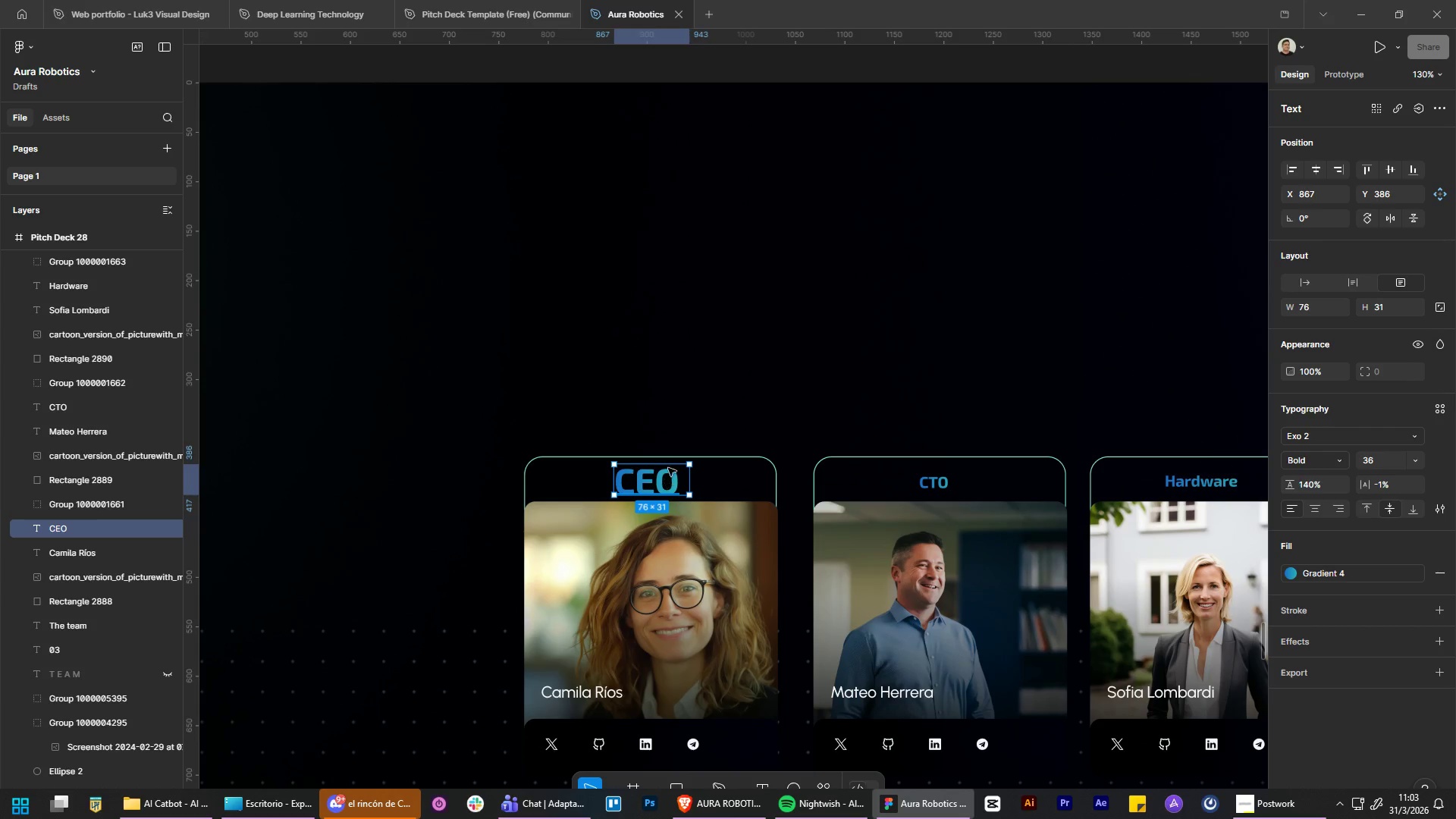 
hold_key(key=AltLeft, duration=0.86)
scroll: coordinate [659, 623], scroll_direction: none, amount: 0.0
 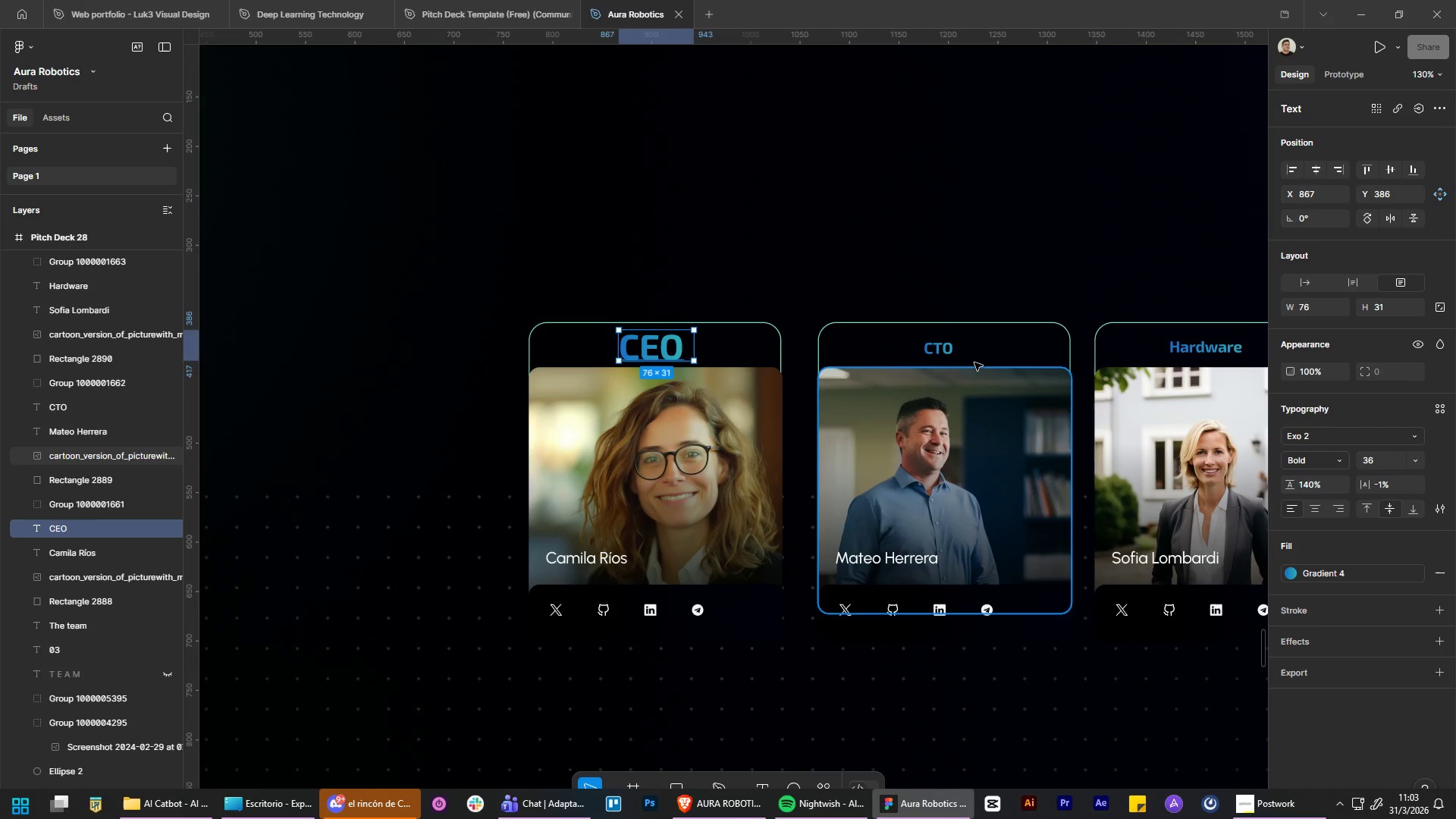 
left_click([953, 355])
 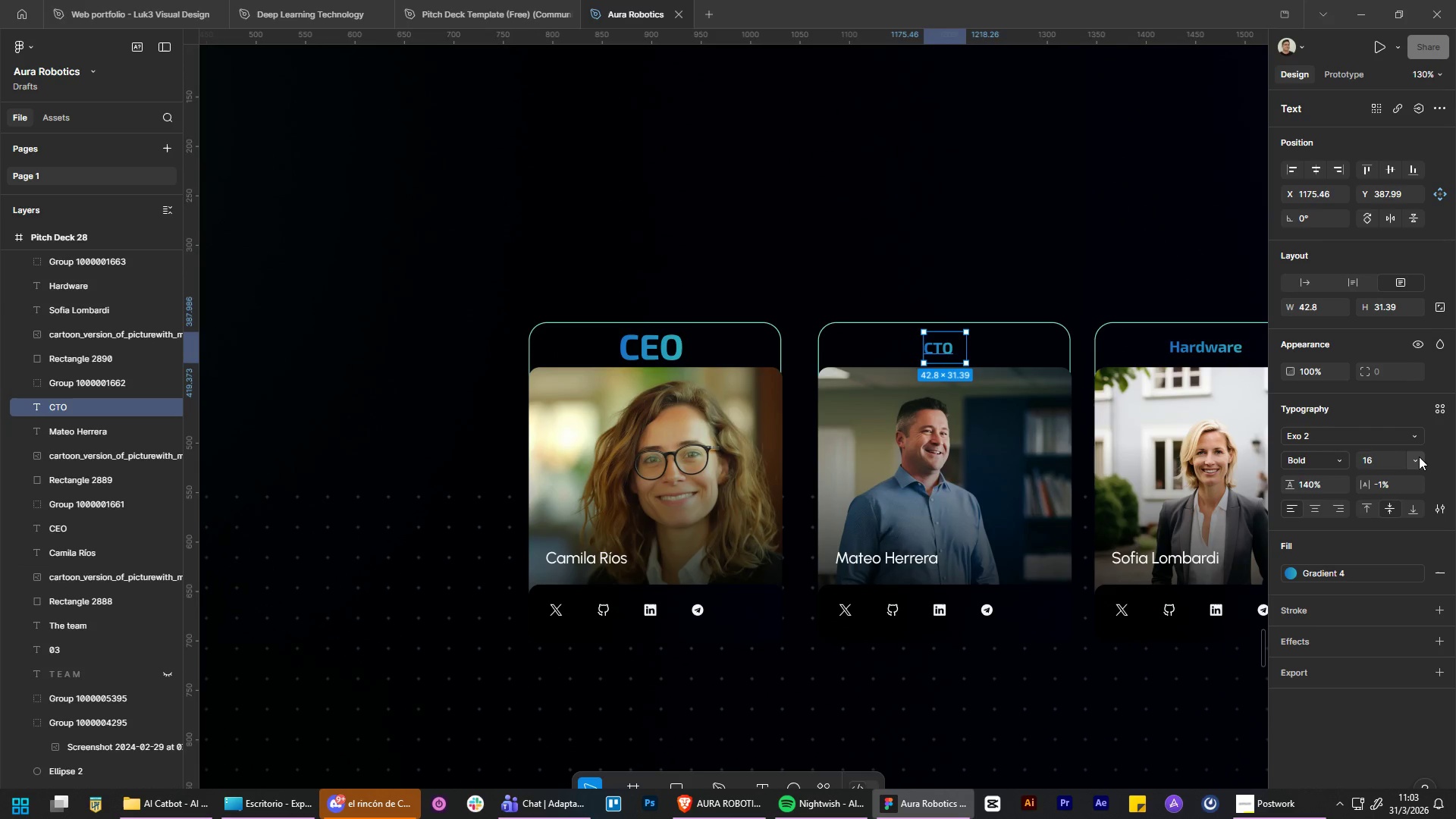 
left_click([1419, 458])
 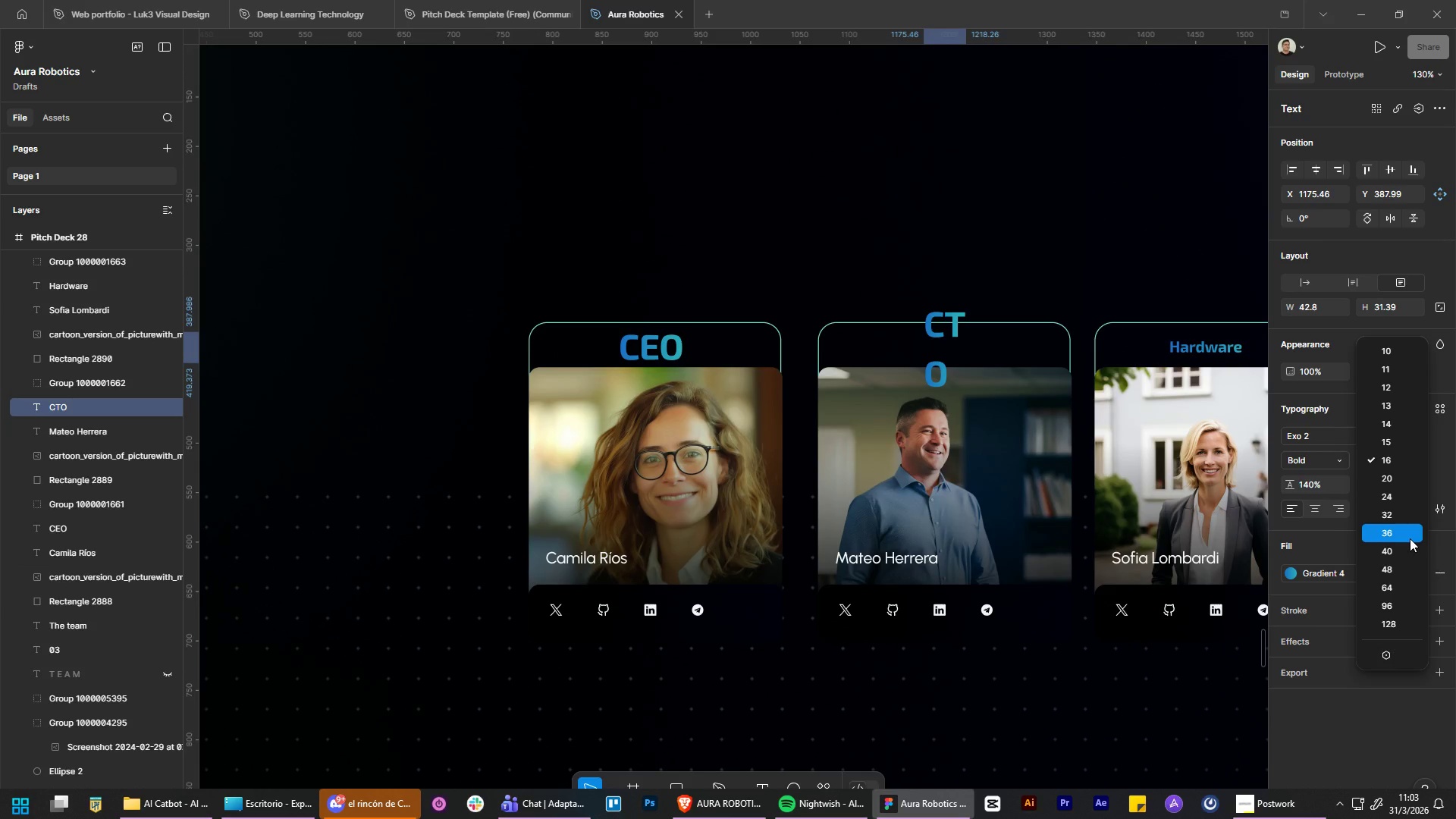 
left_click([1410, 538])
 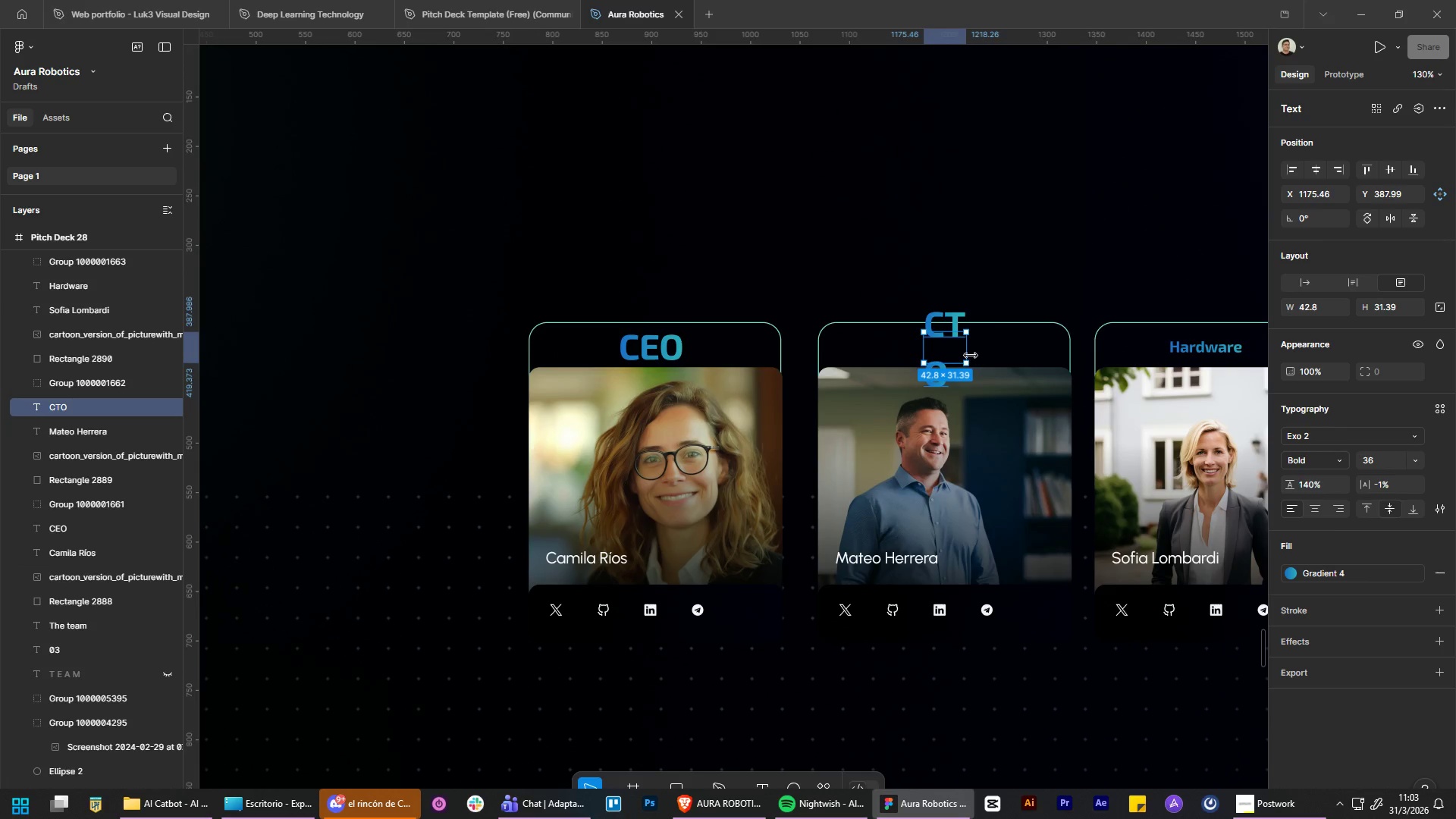 
left_click_drag(start_coordinate=[971, 355], to_coordinate=[992, 361])
 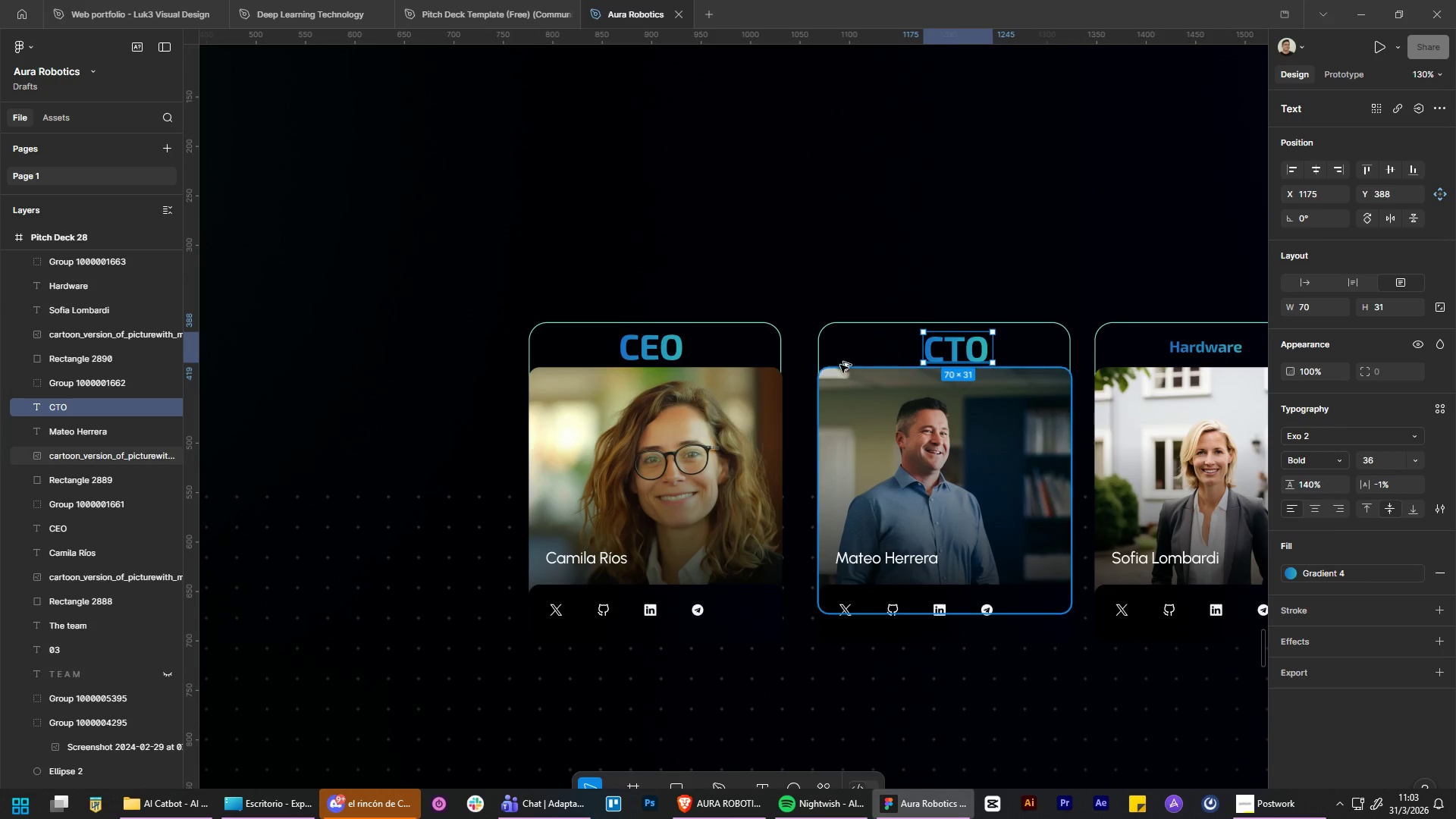 
hold_key(key=ControlLeft, duration=0.61)
hold_key(key=AltLeft, duration=0.59)
scroll: coordinate [1013, 388], scroll_direction: down, amount: 1.0
 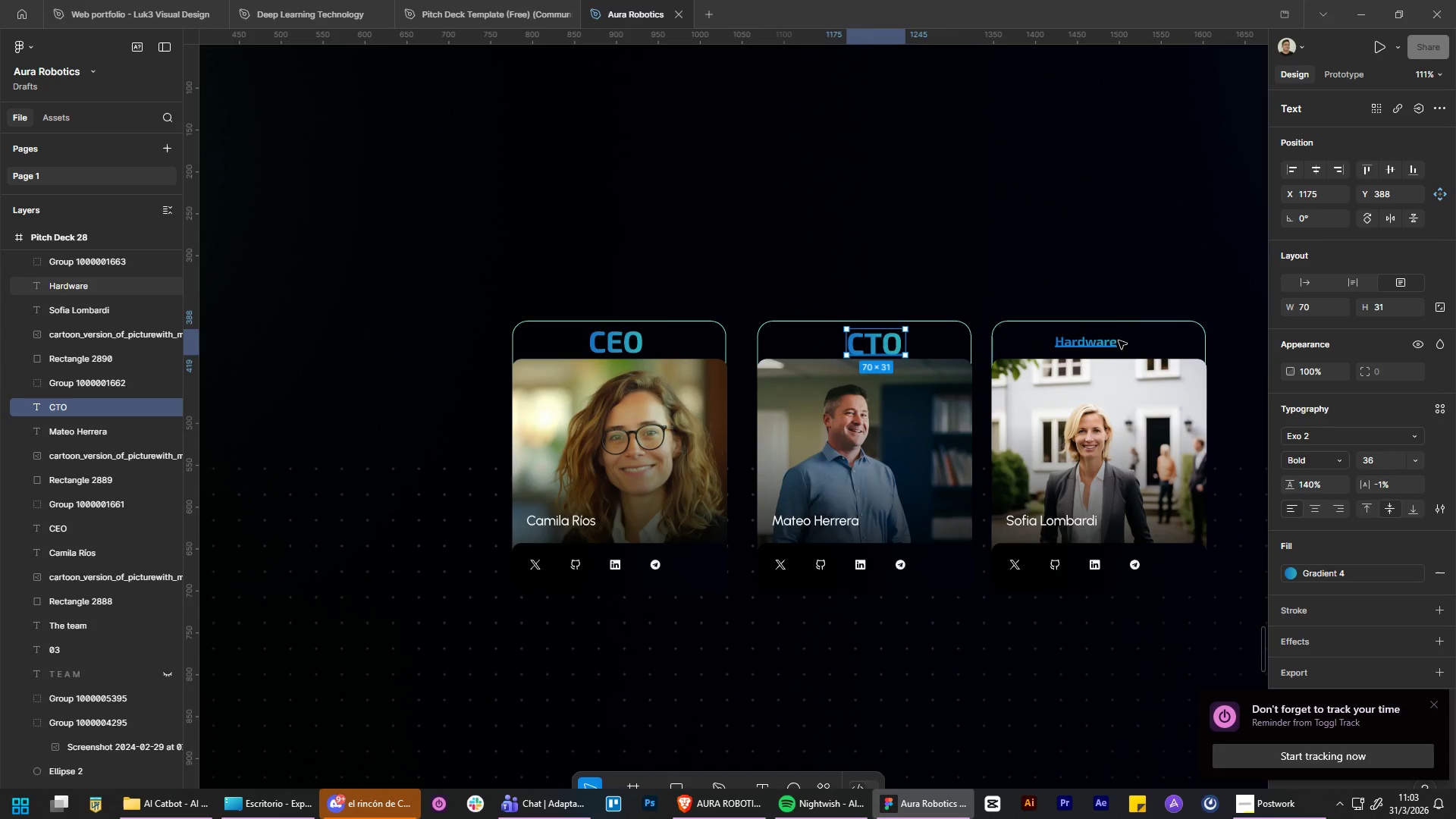 
left_click([1118, 340])
 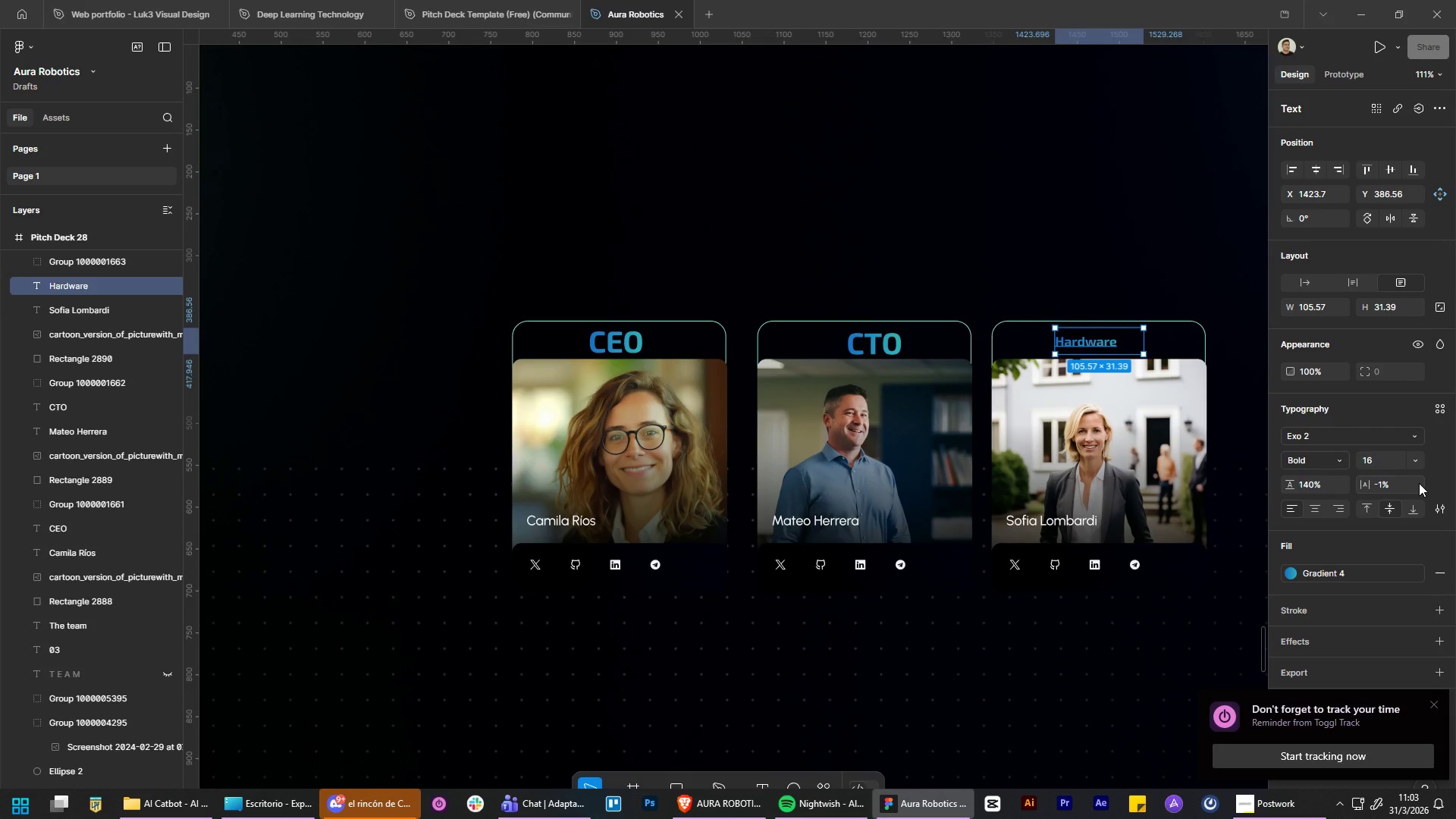 
left_click([1417, 466])
 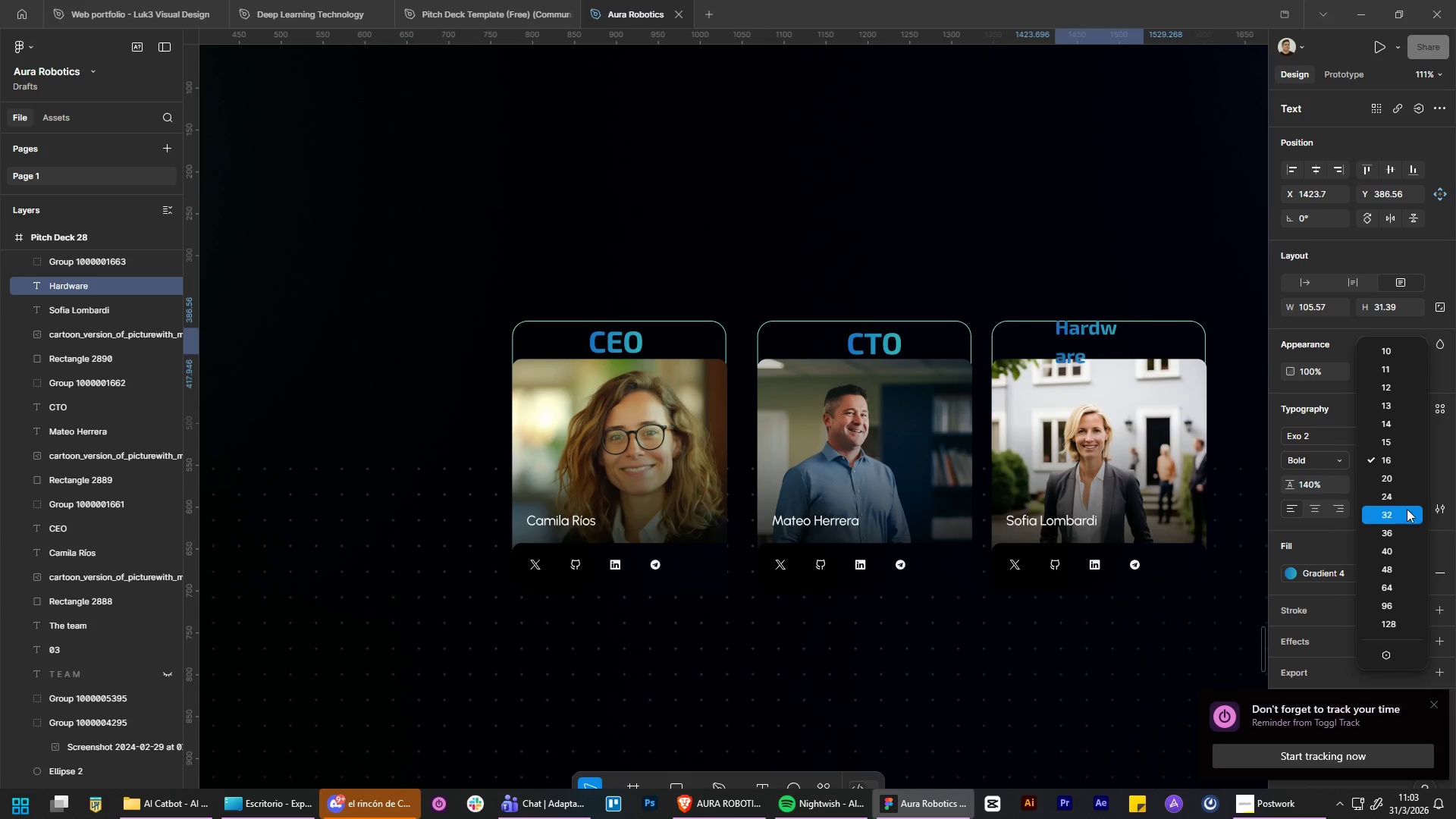 
left_click([1407, 509])
 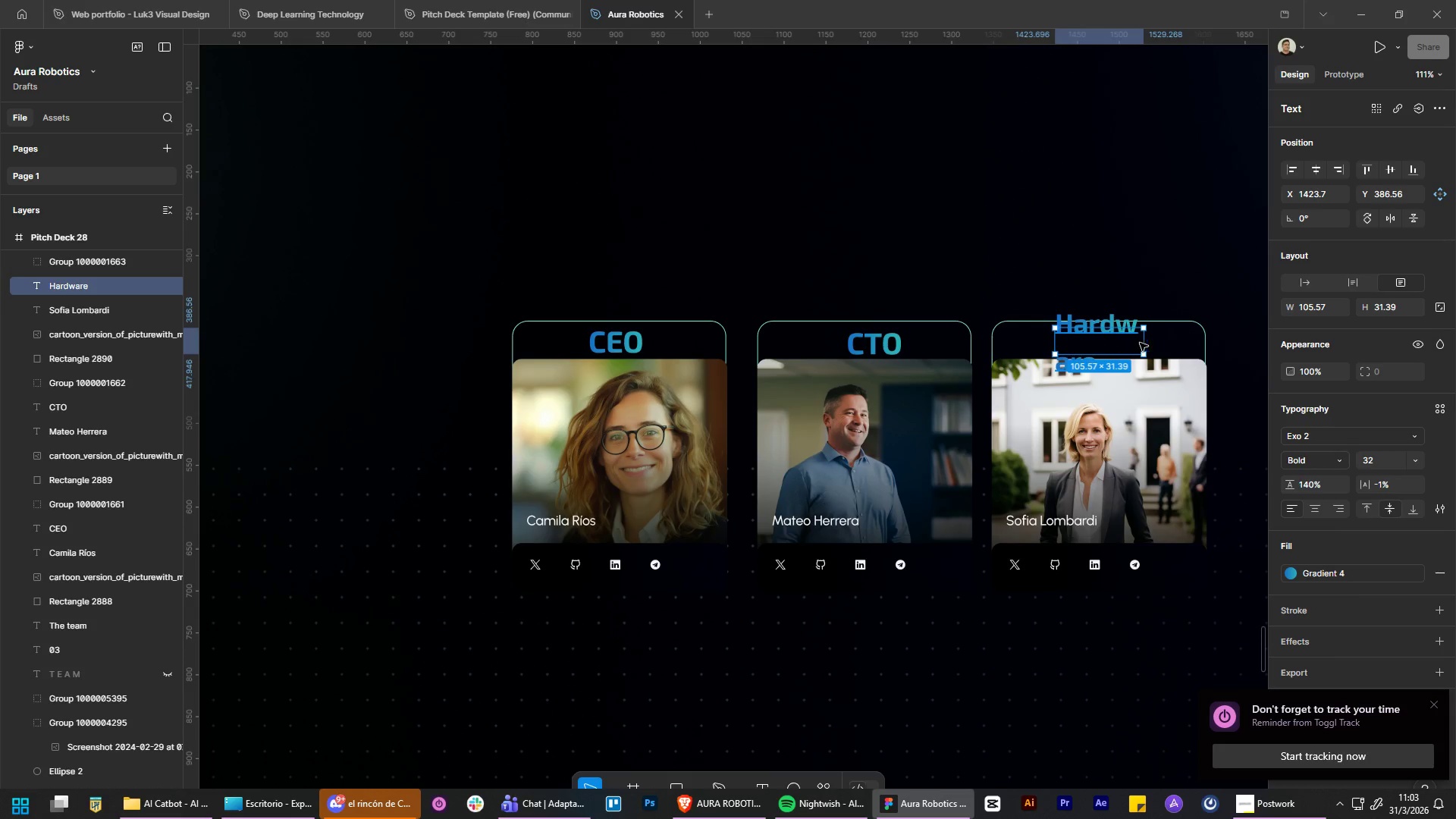 
left_click_drag(start_coordinate=[1142, 344], to_coordinate=[1181, 355])
 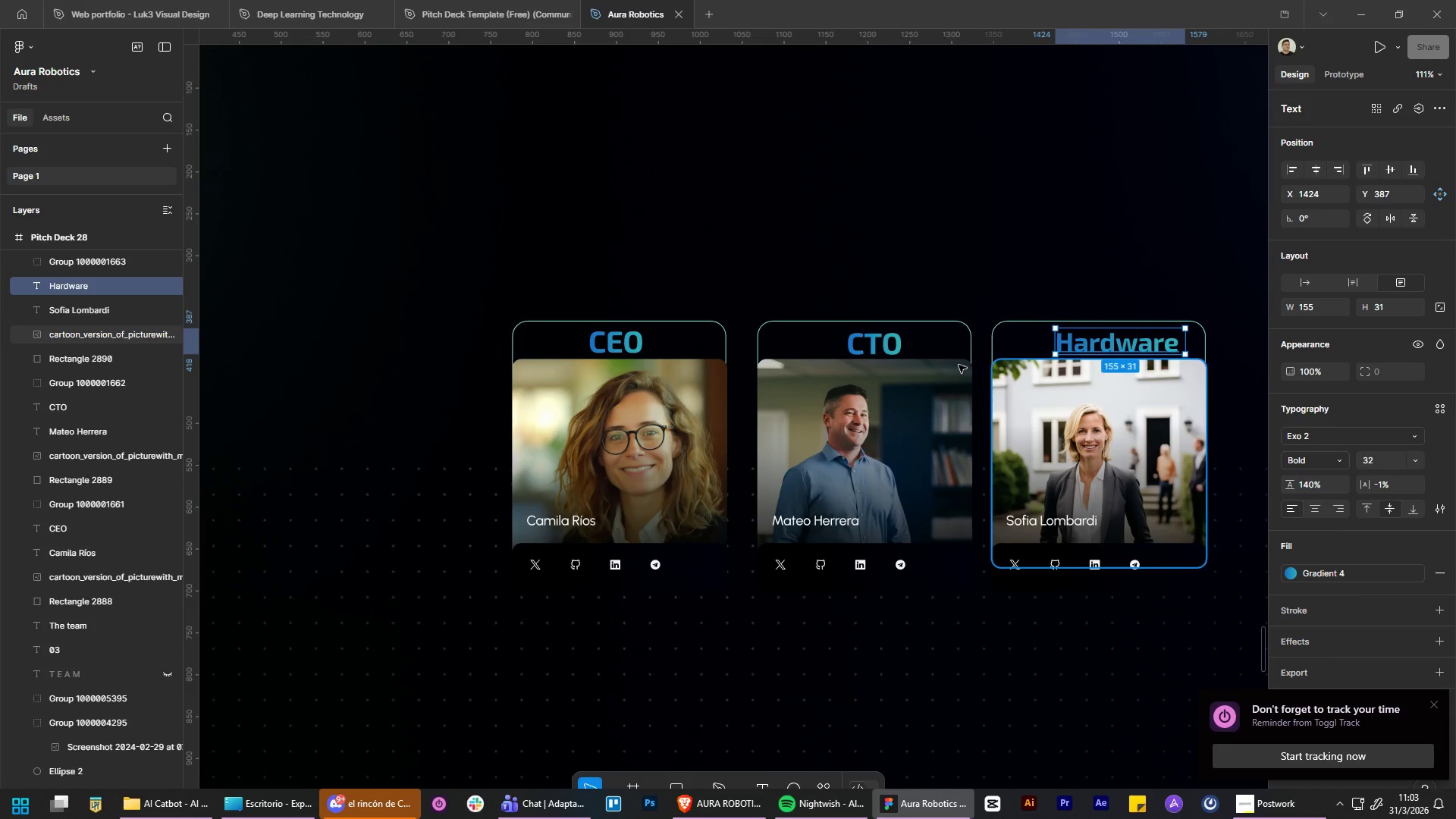 
hold_key(key=ControlLeft, duration=1.56)
hold_key(key=AltLeft, duration=1.5)
scroll: coordinate [986, 372], scroll_direction: down, amount: 4.0
 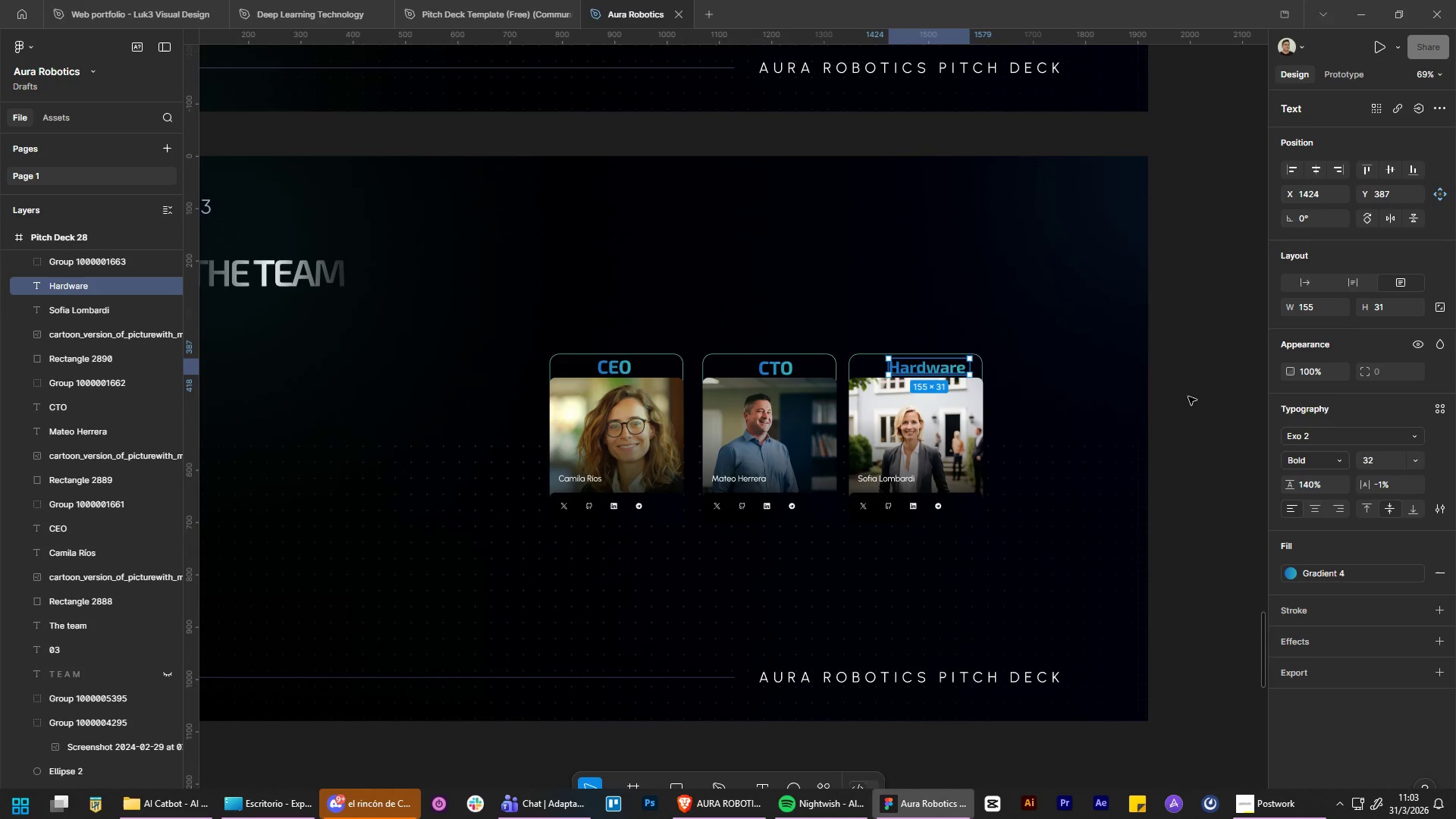 
left_click([1188, 397])
 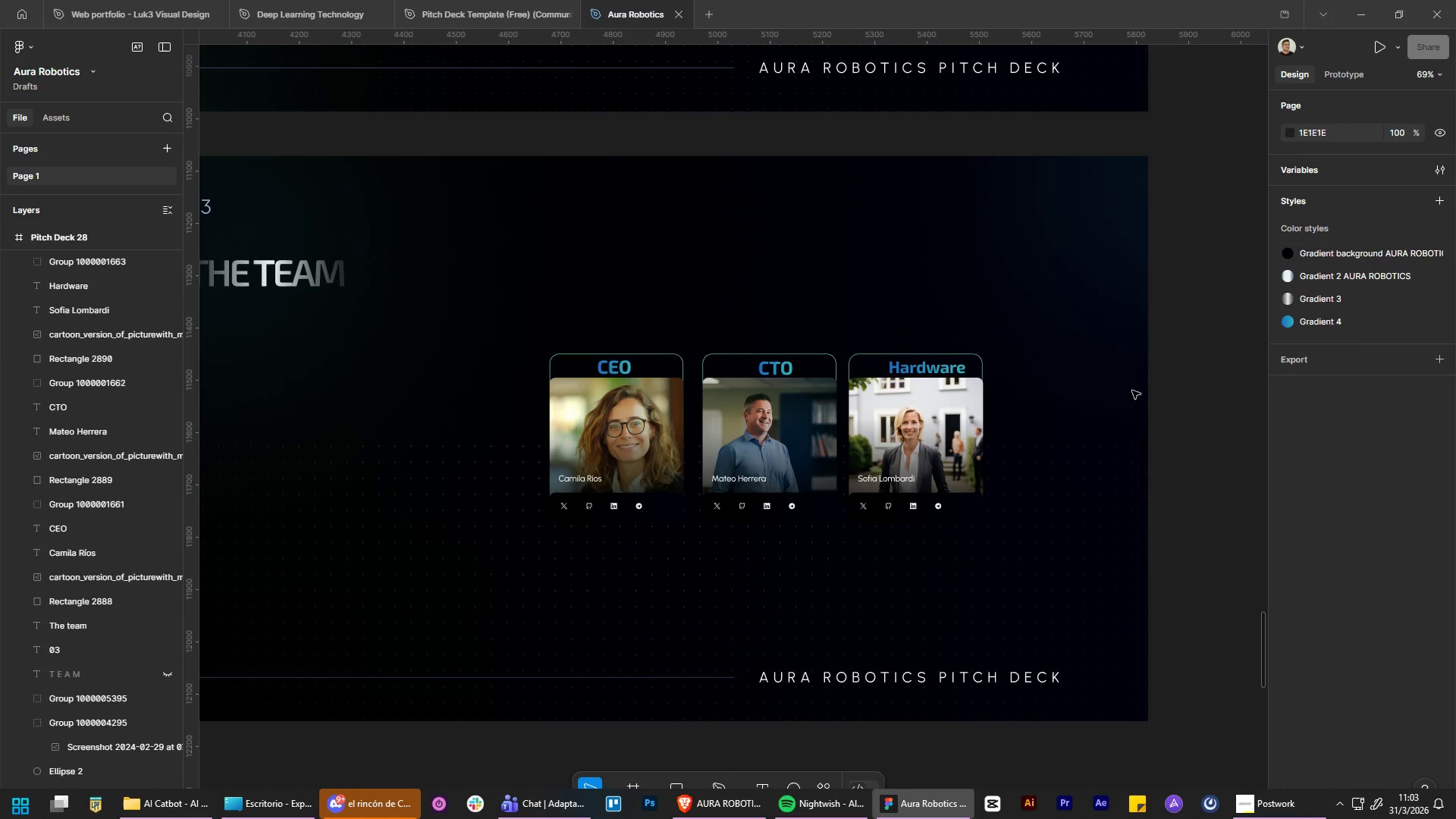 
hold_key(key=ControlLeft, duration=0.41)
hold_key(key=AltLeft, duration=0.36)
scroll: coordinate [929, 344], scroll_direction: up, amount: 4.0
 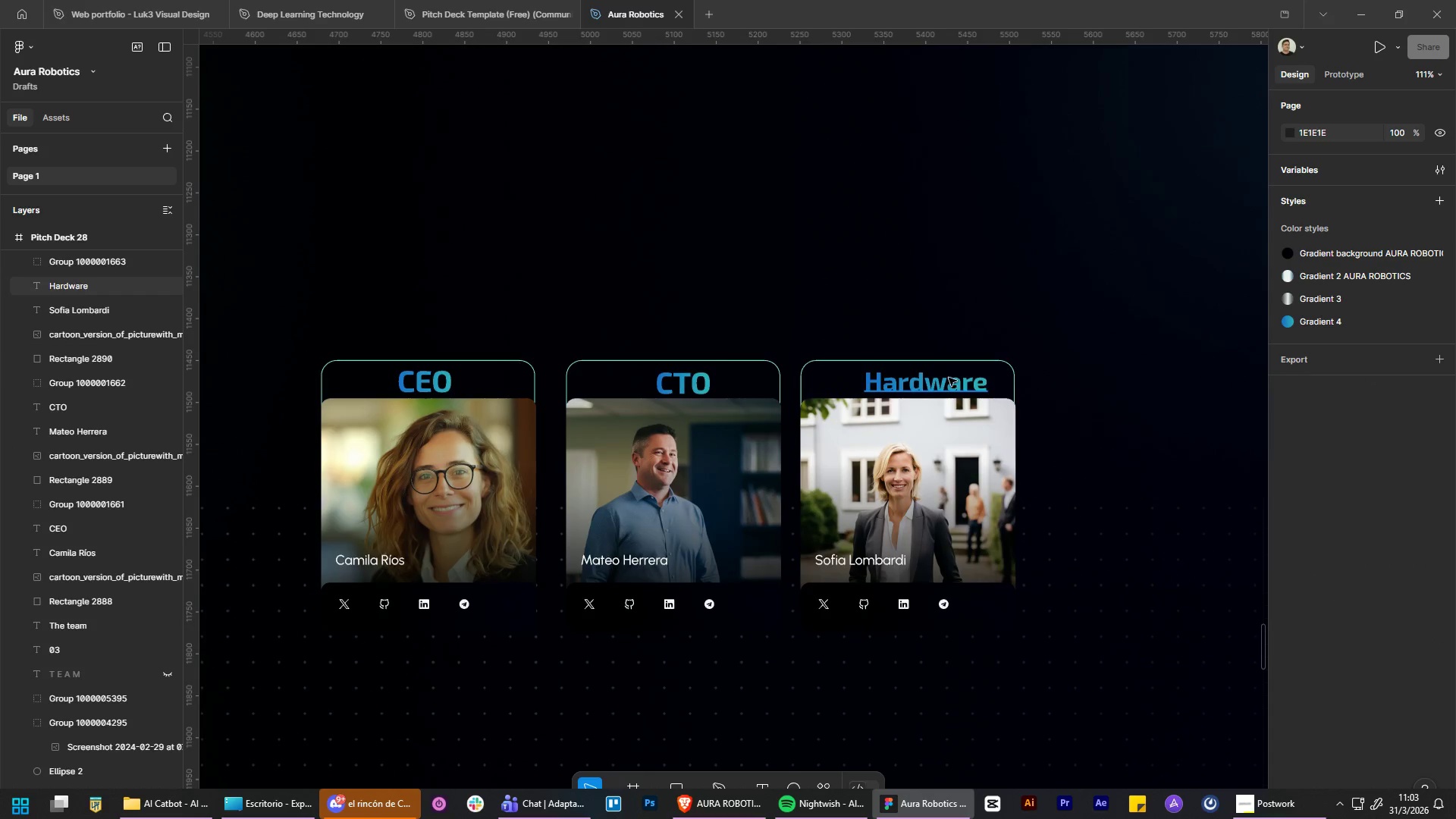 
left_click([949, 380])
 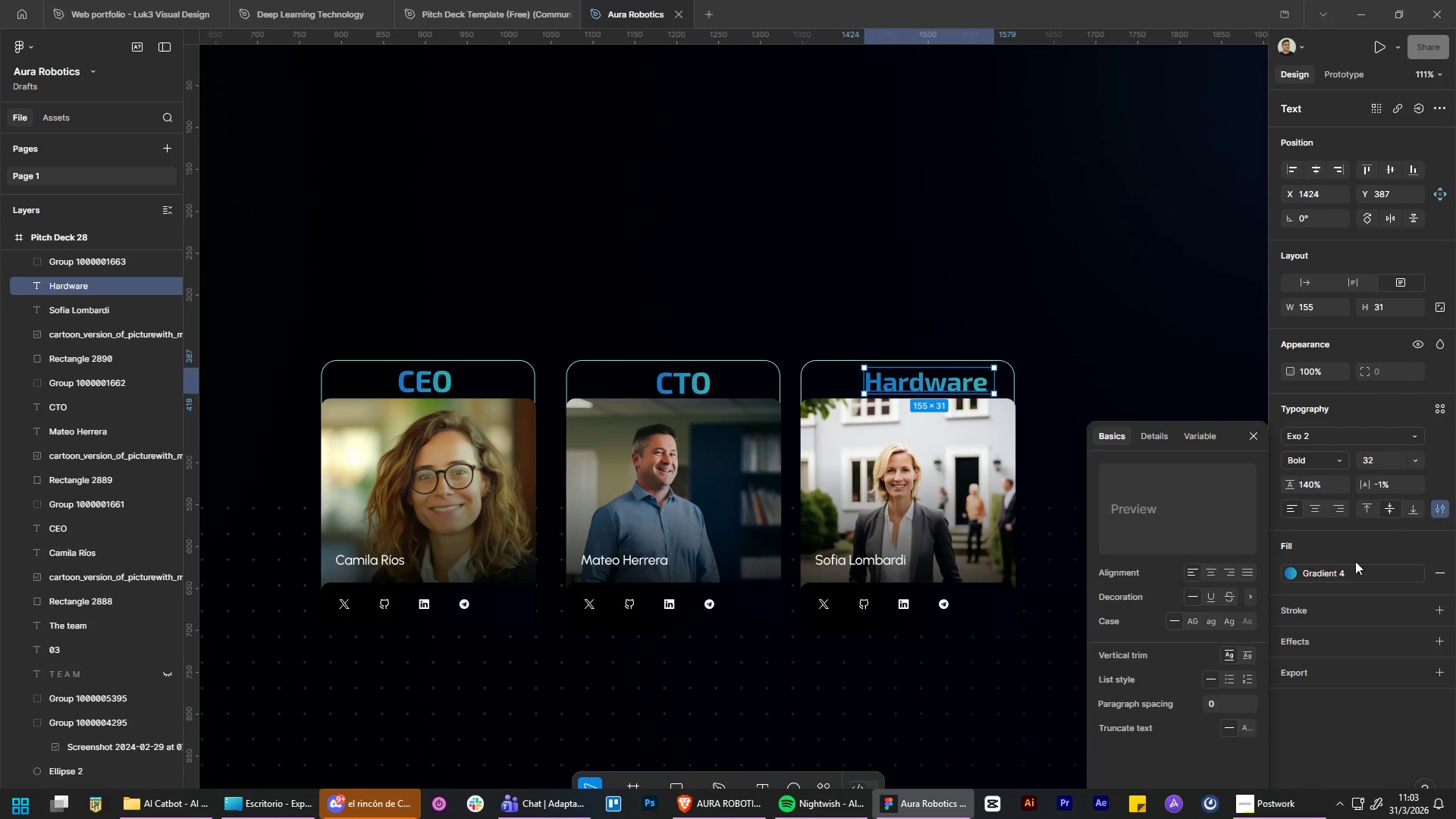 
left_click([1194, 620])
 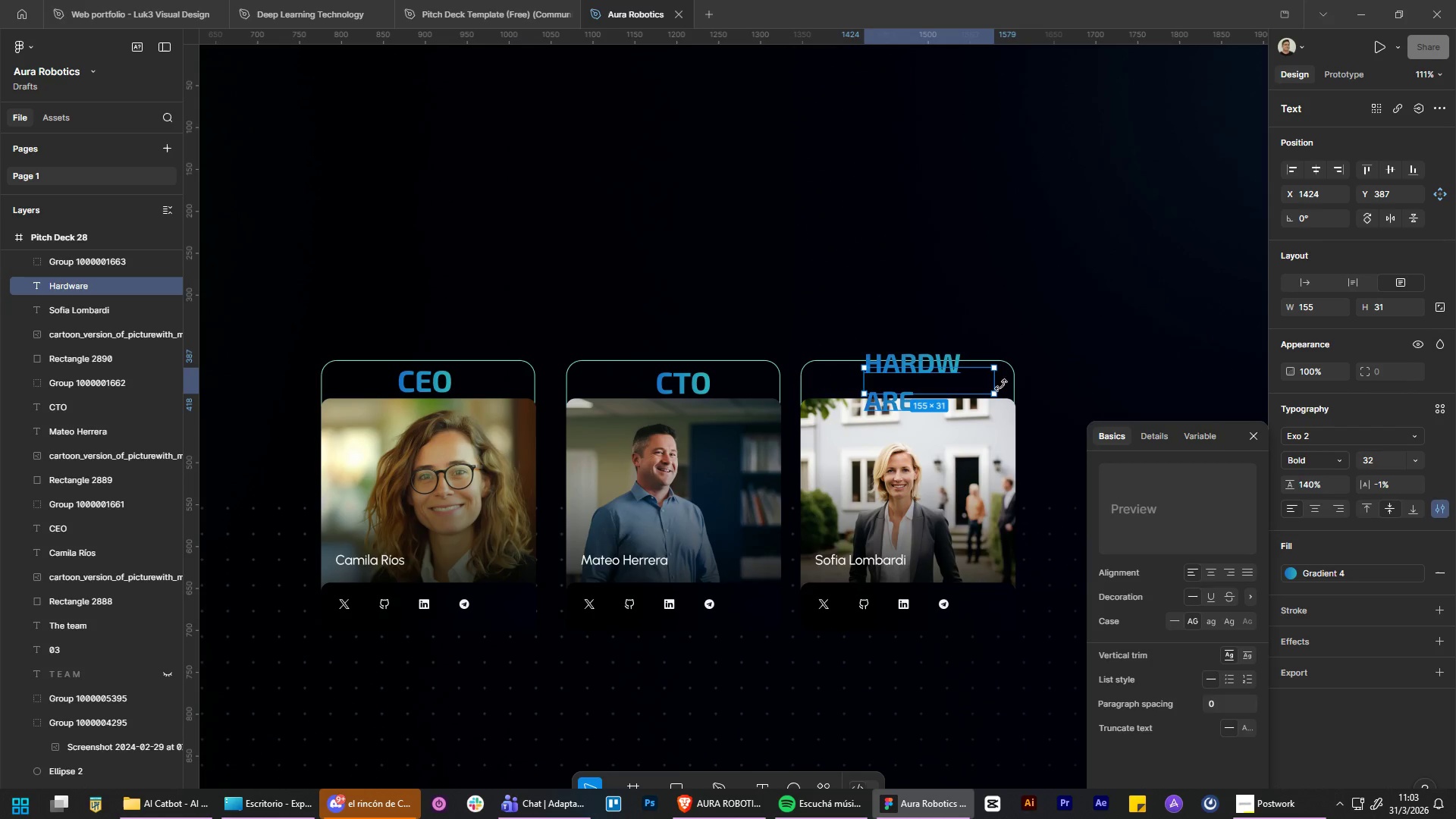 
left_click_drag(start_coordinate=[997, 382], to_coordinate=[1012, 385])
 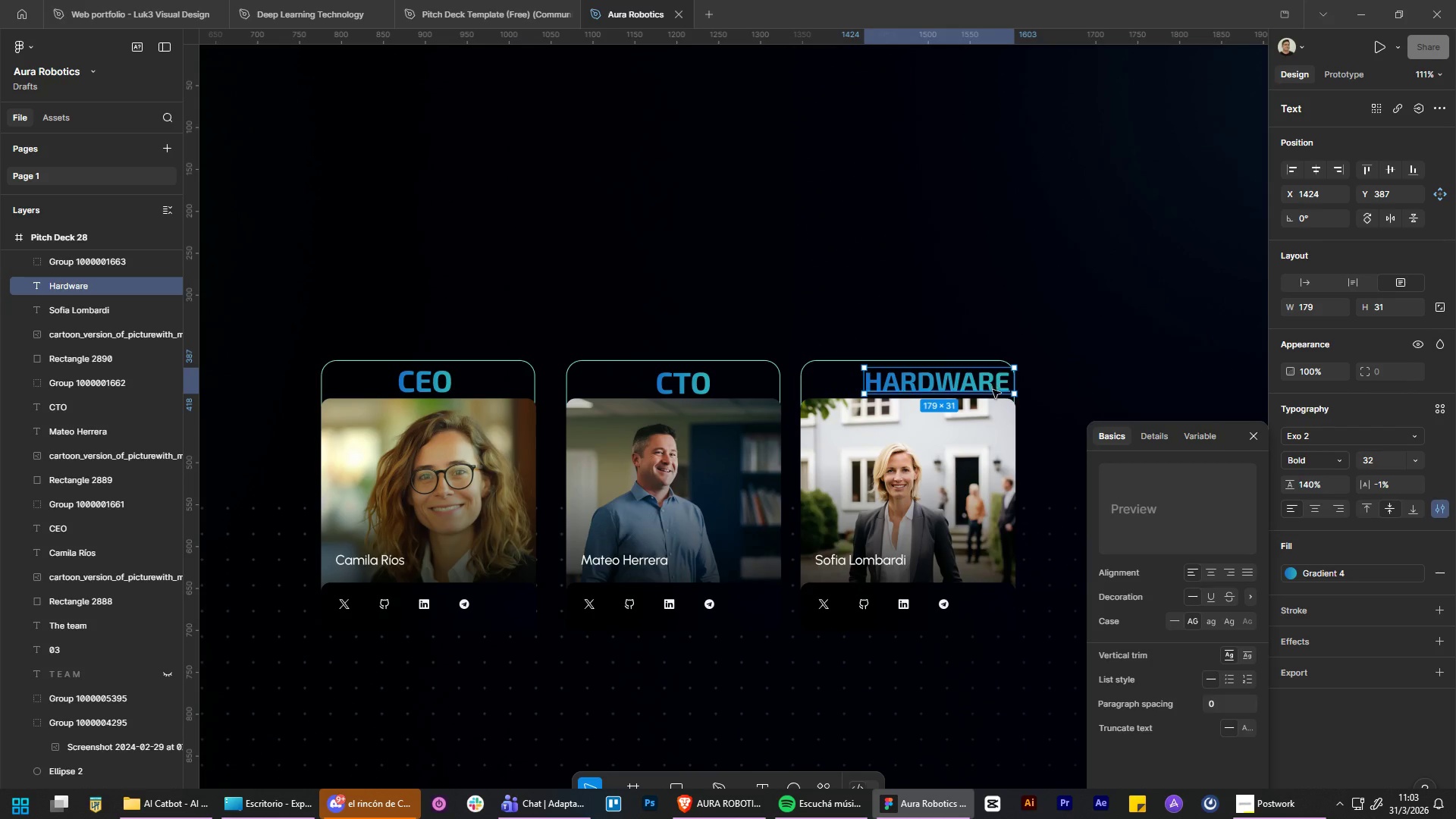 
left_click_drag(start_coordinate=[993, 390], to_coordinate=[965, 389])
 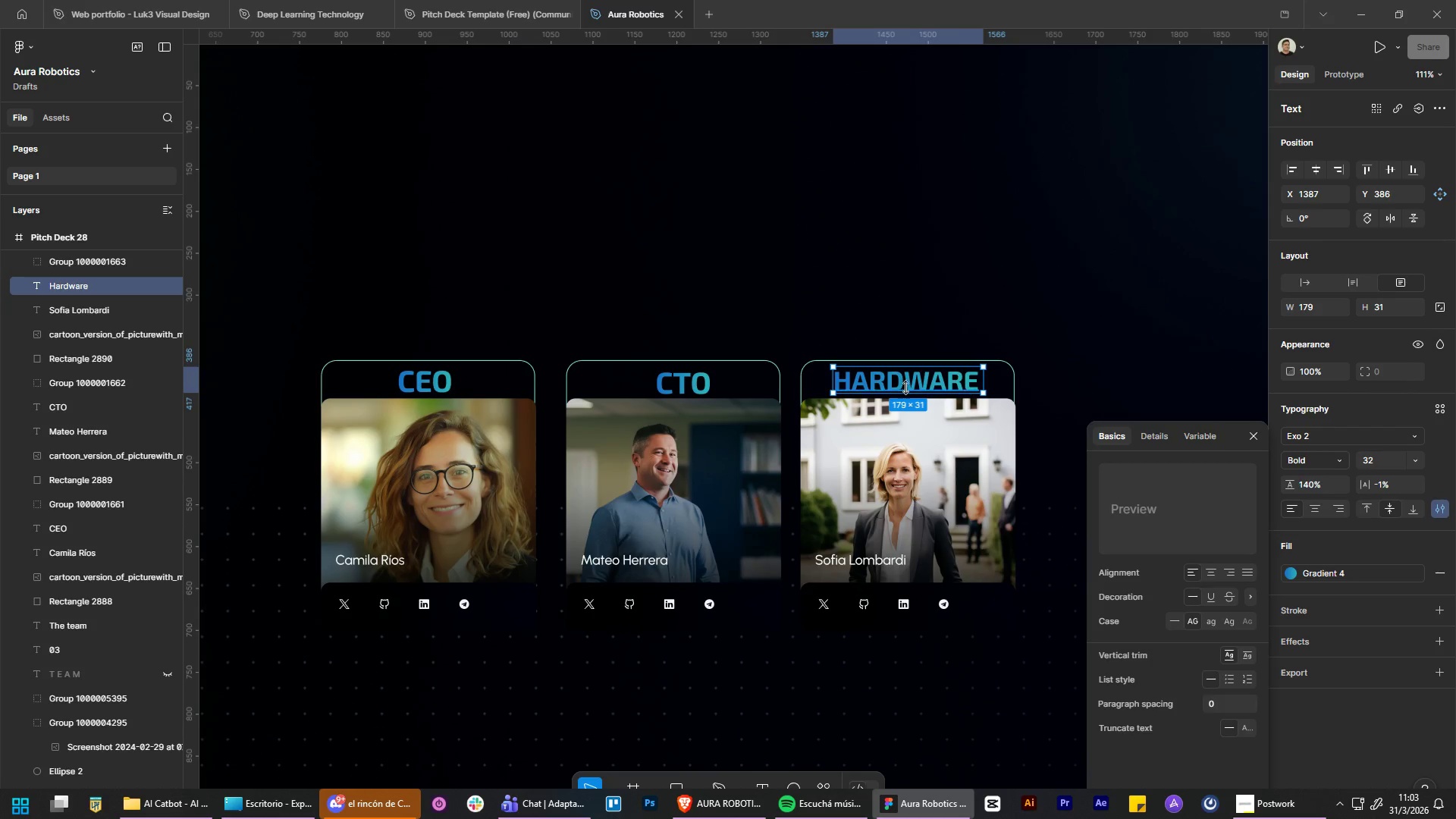 
hold_key(key=ControlLeft, duration=0.39)
hold_key(key=AltLeft, duration=0.34)
scroll: coordinate [836, 362], scroll_direction: down, amount: 4.0
 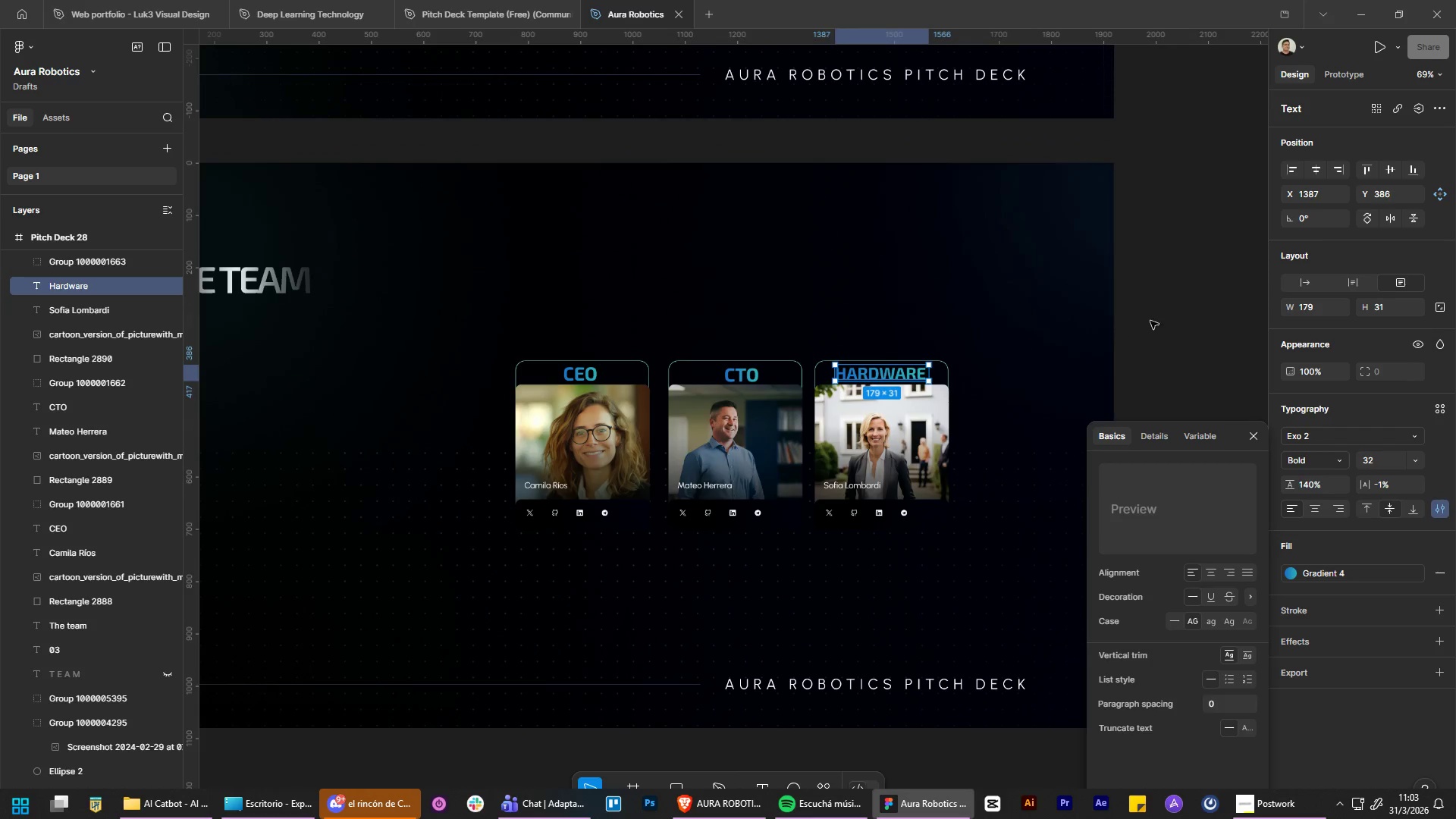 
left_click([1153, 318])
 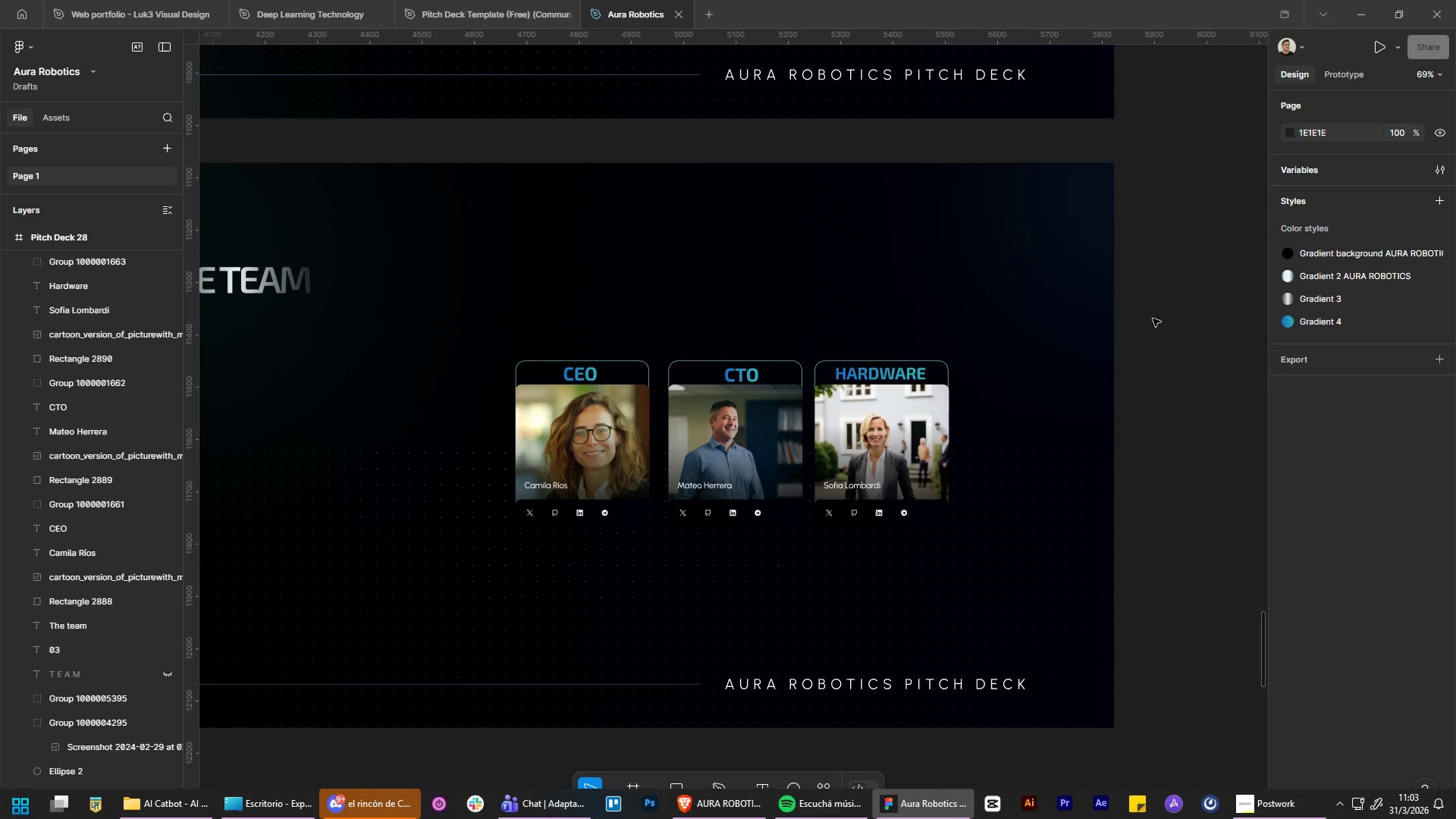 
hold_key(key=ControlLeft, duration=0.77)
 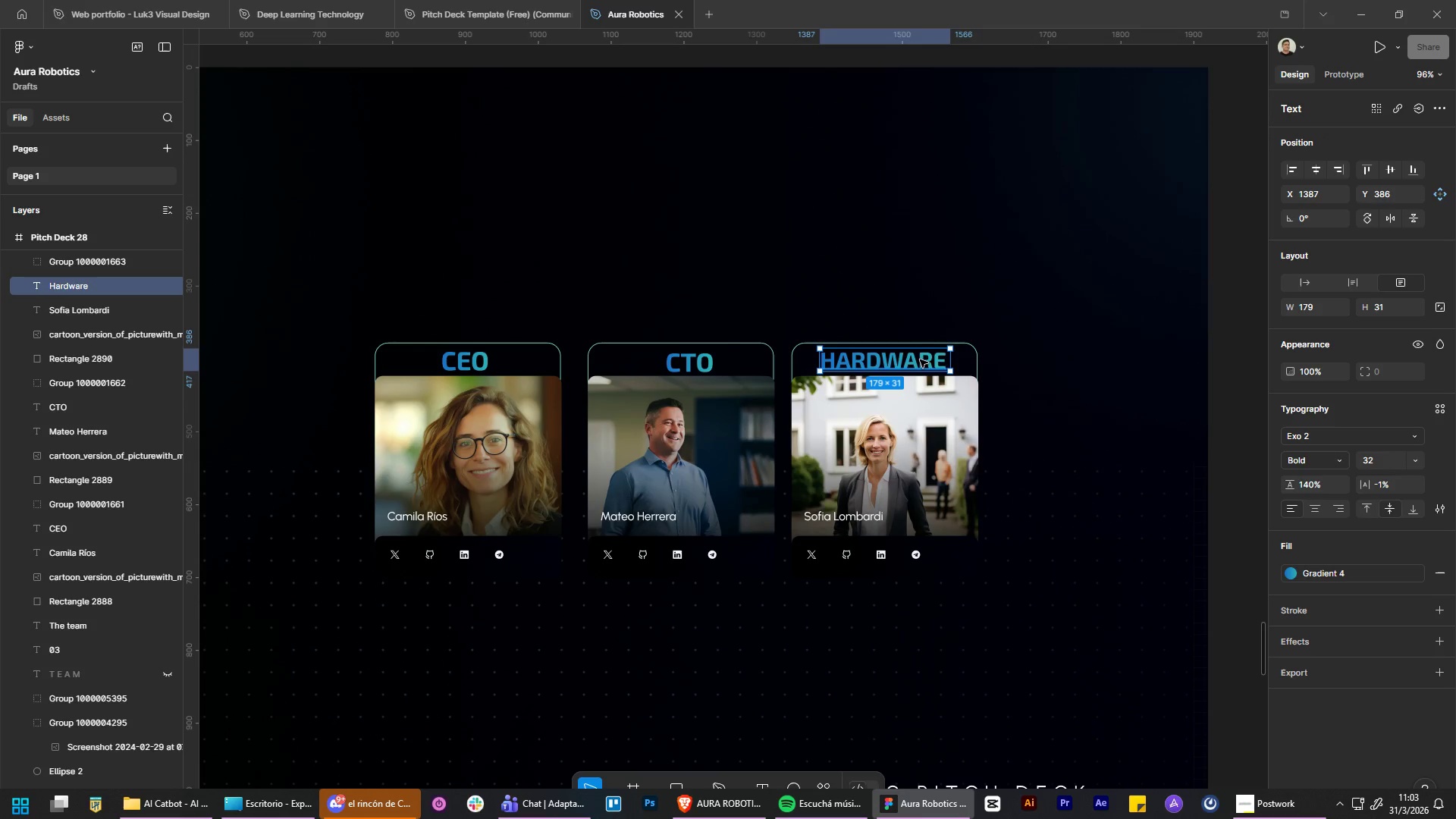 
hold_key(key=AltLeft, duration=0.67)
 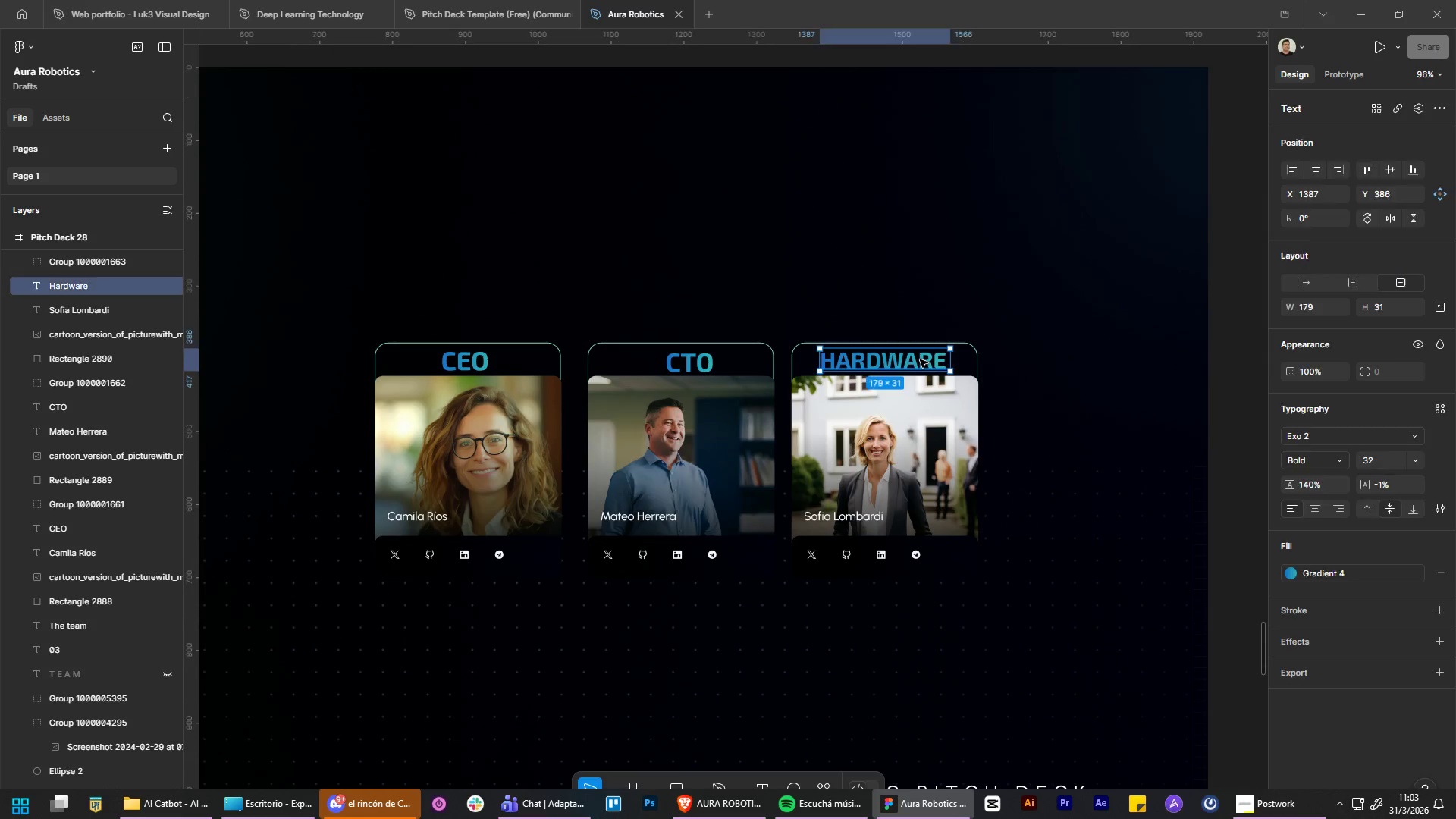 
hold_key(key=AltLeft, duration=11.55)
 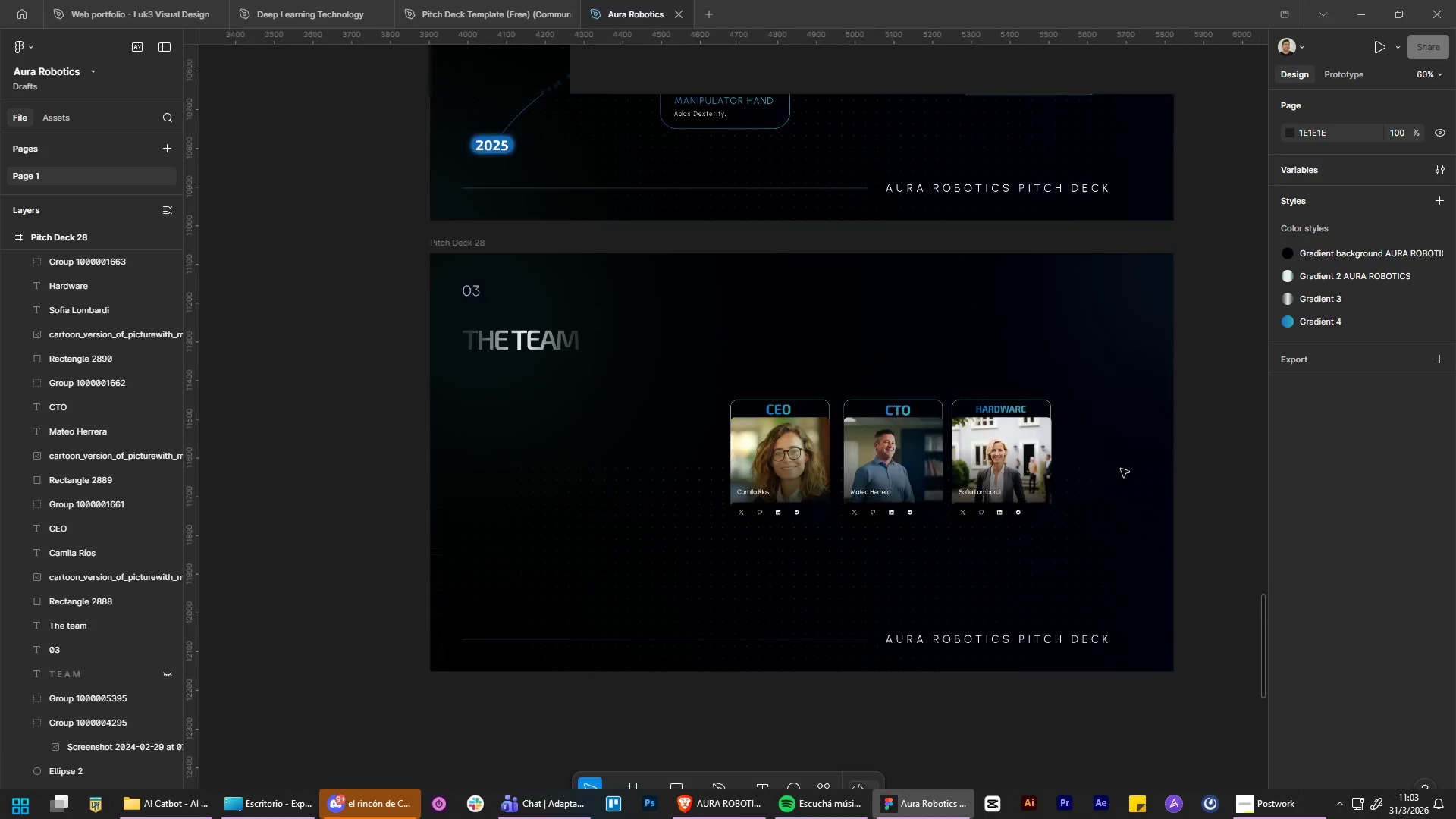 
scroll: coordinate [970, 378], scroll_direction: up, amount: 2.0
 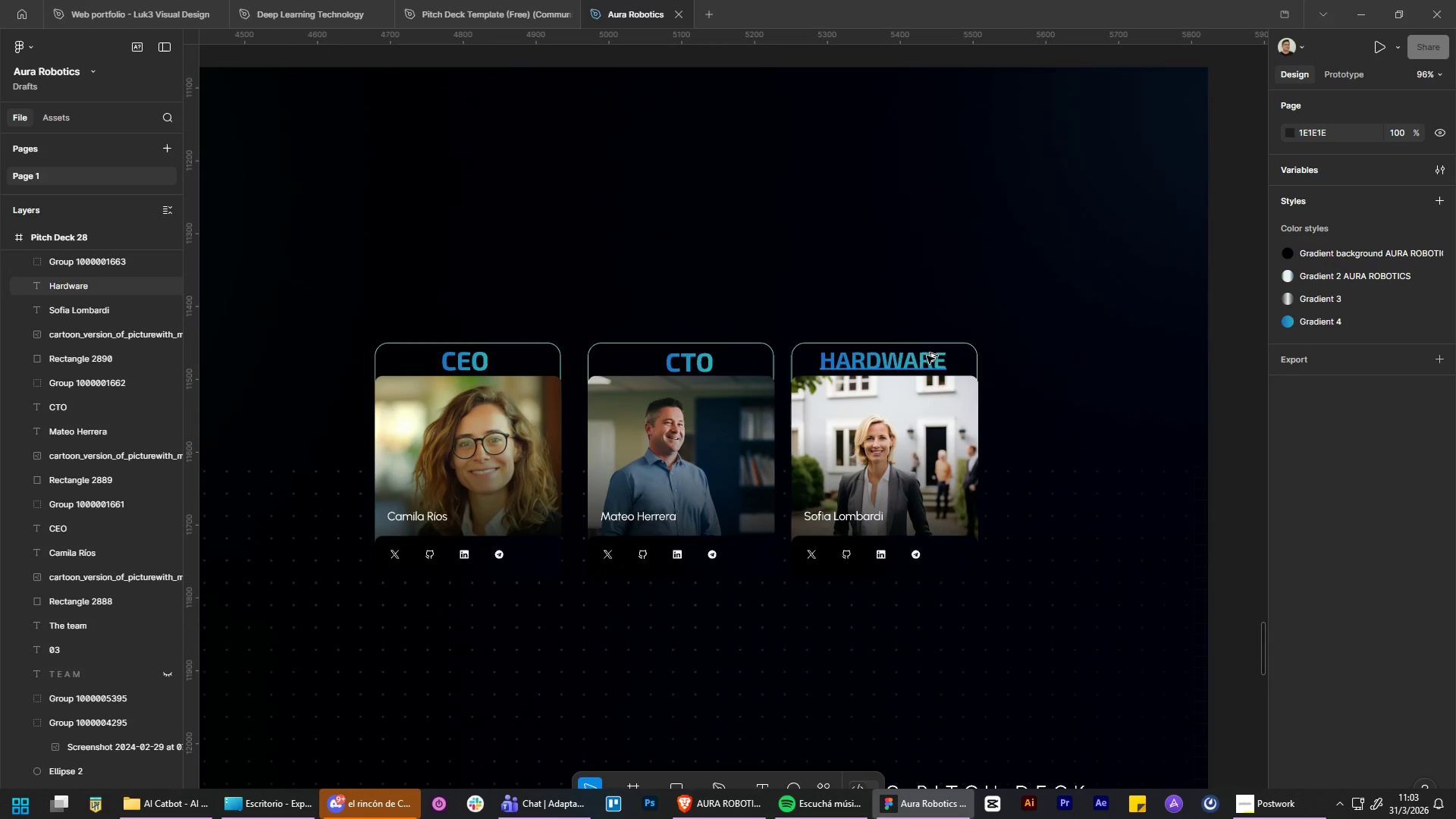 
left_click([920, 359])
 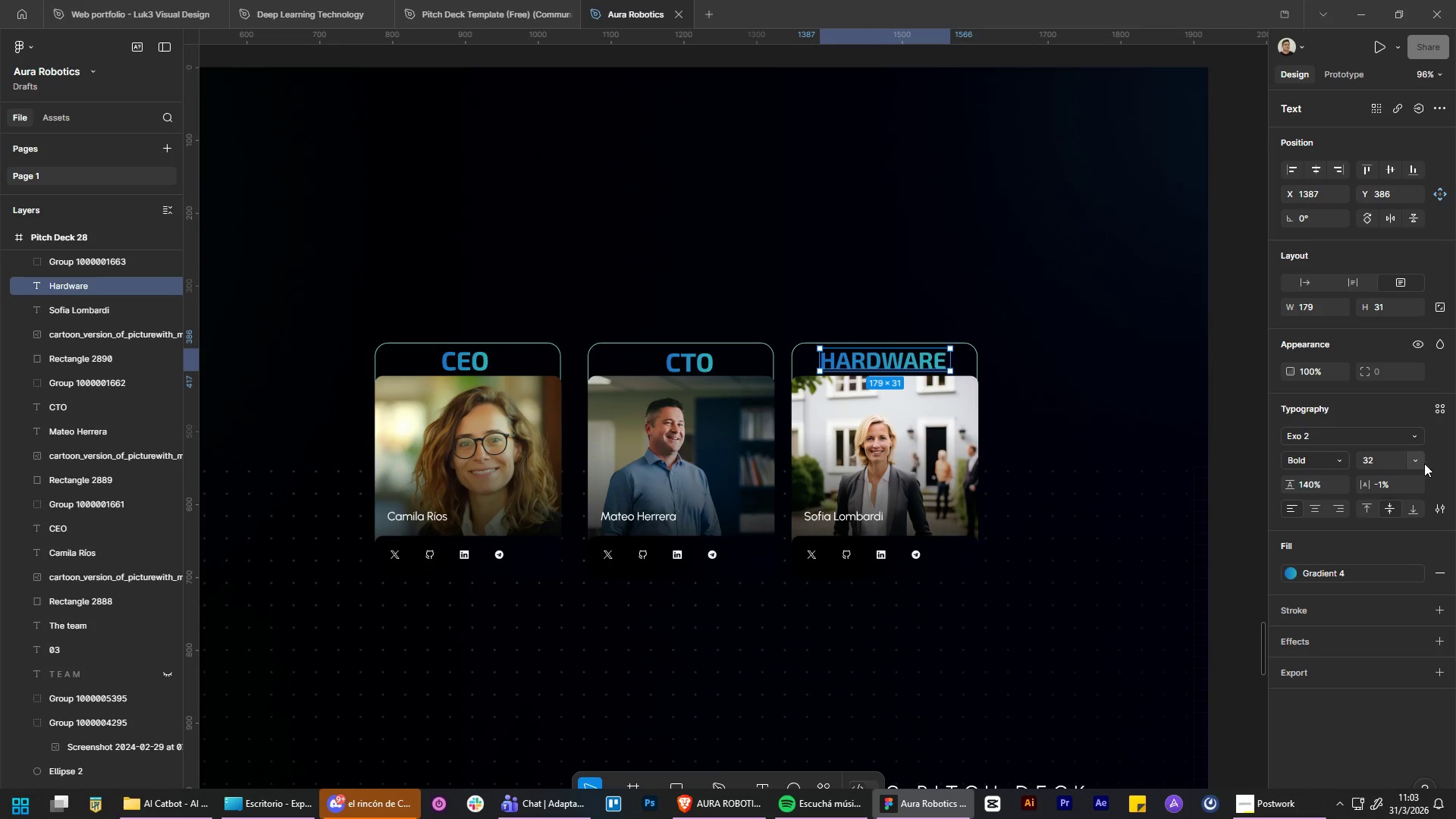 
left_click([1424, 463])